 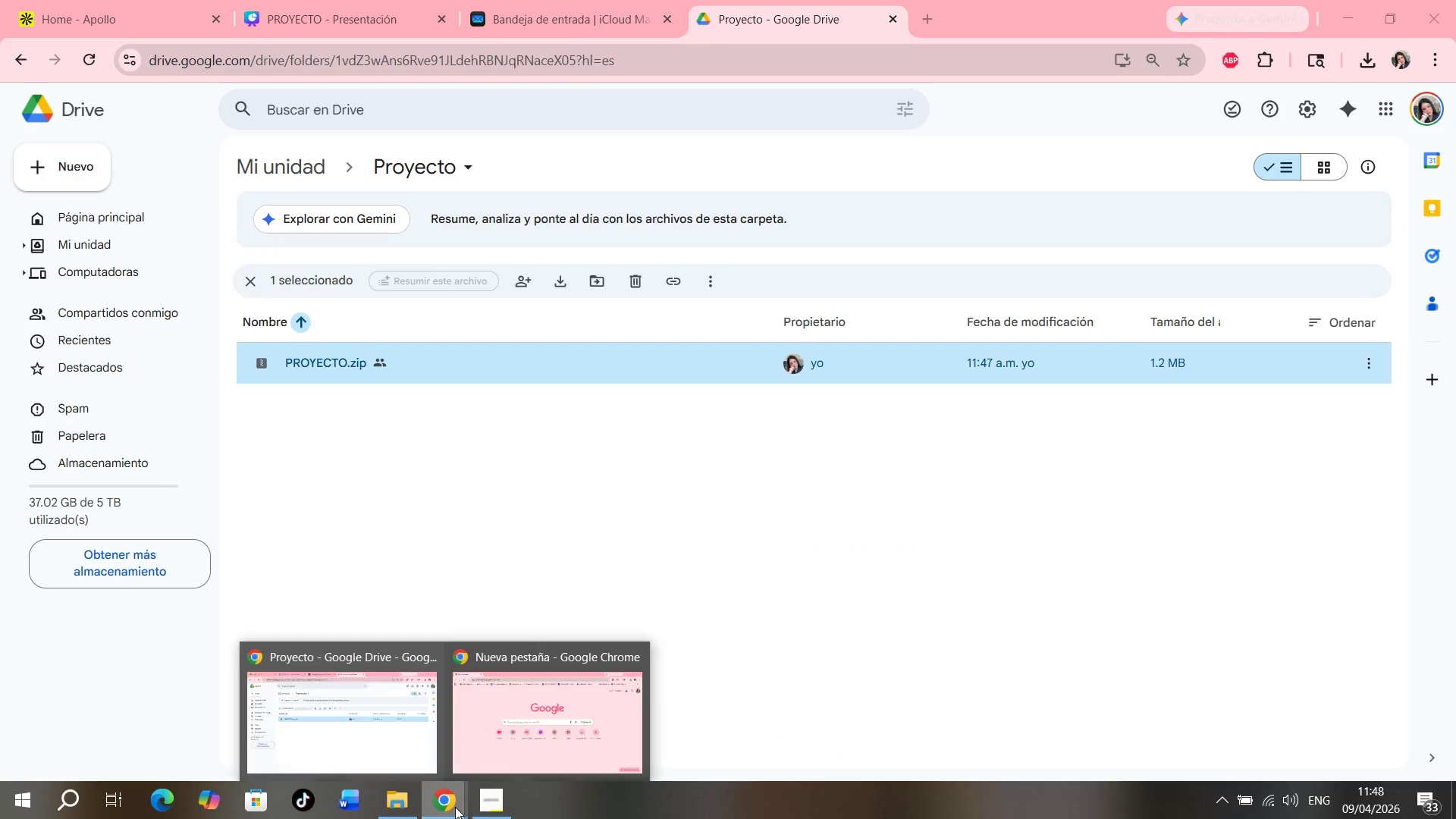 
left_click([635, 667])
 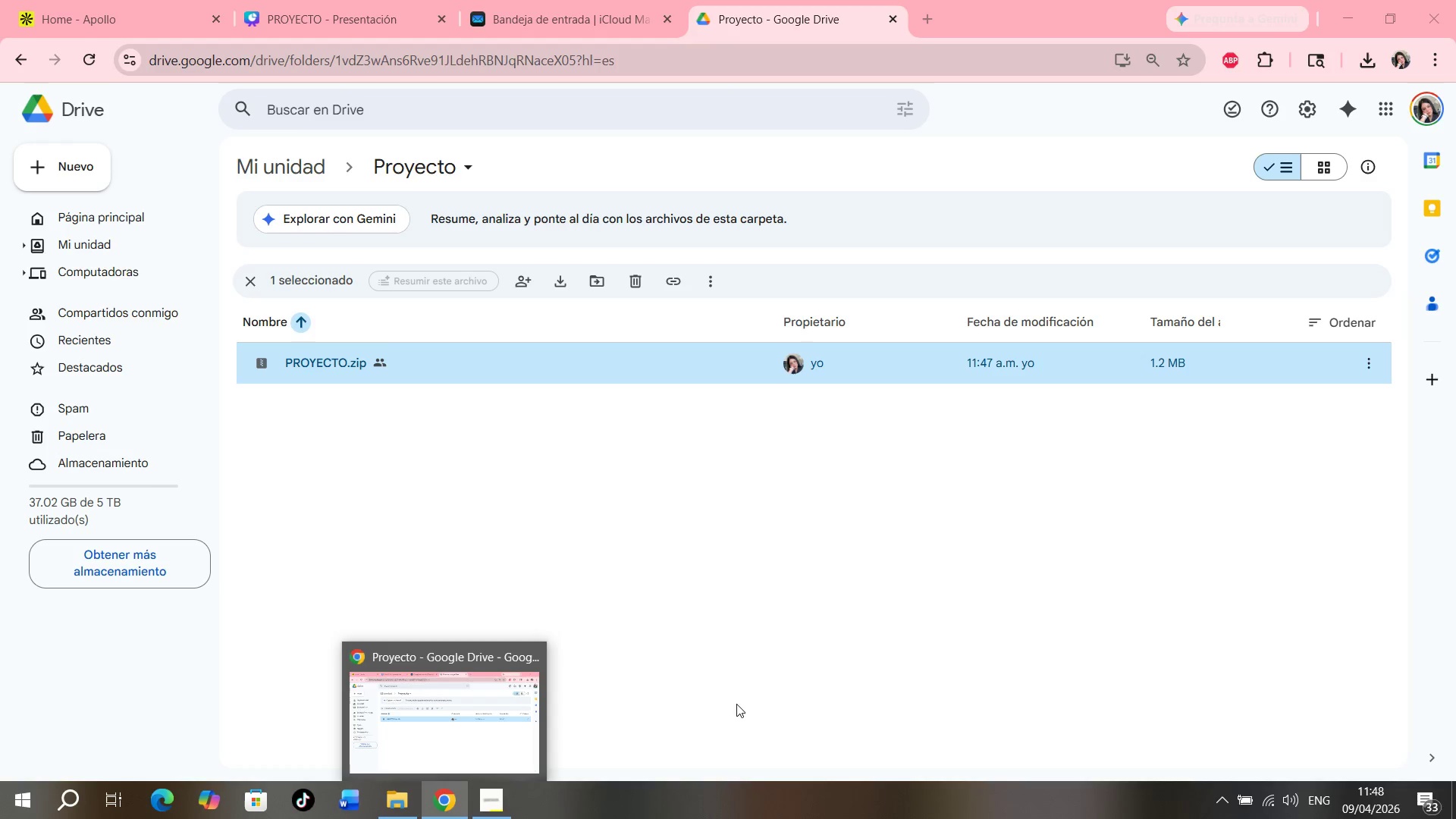 
wait(6.58)
 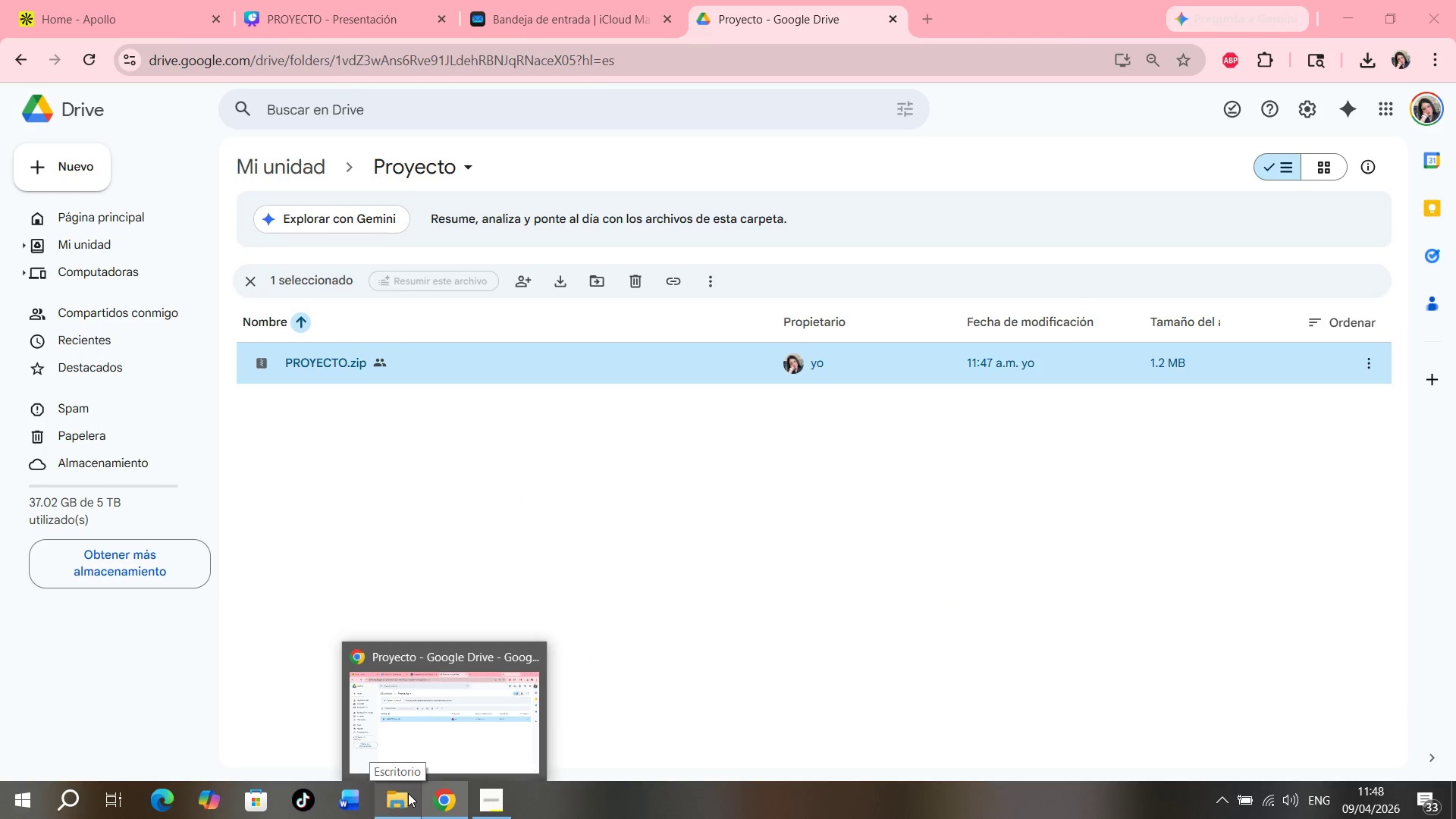 
left_click([996, 483])
 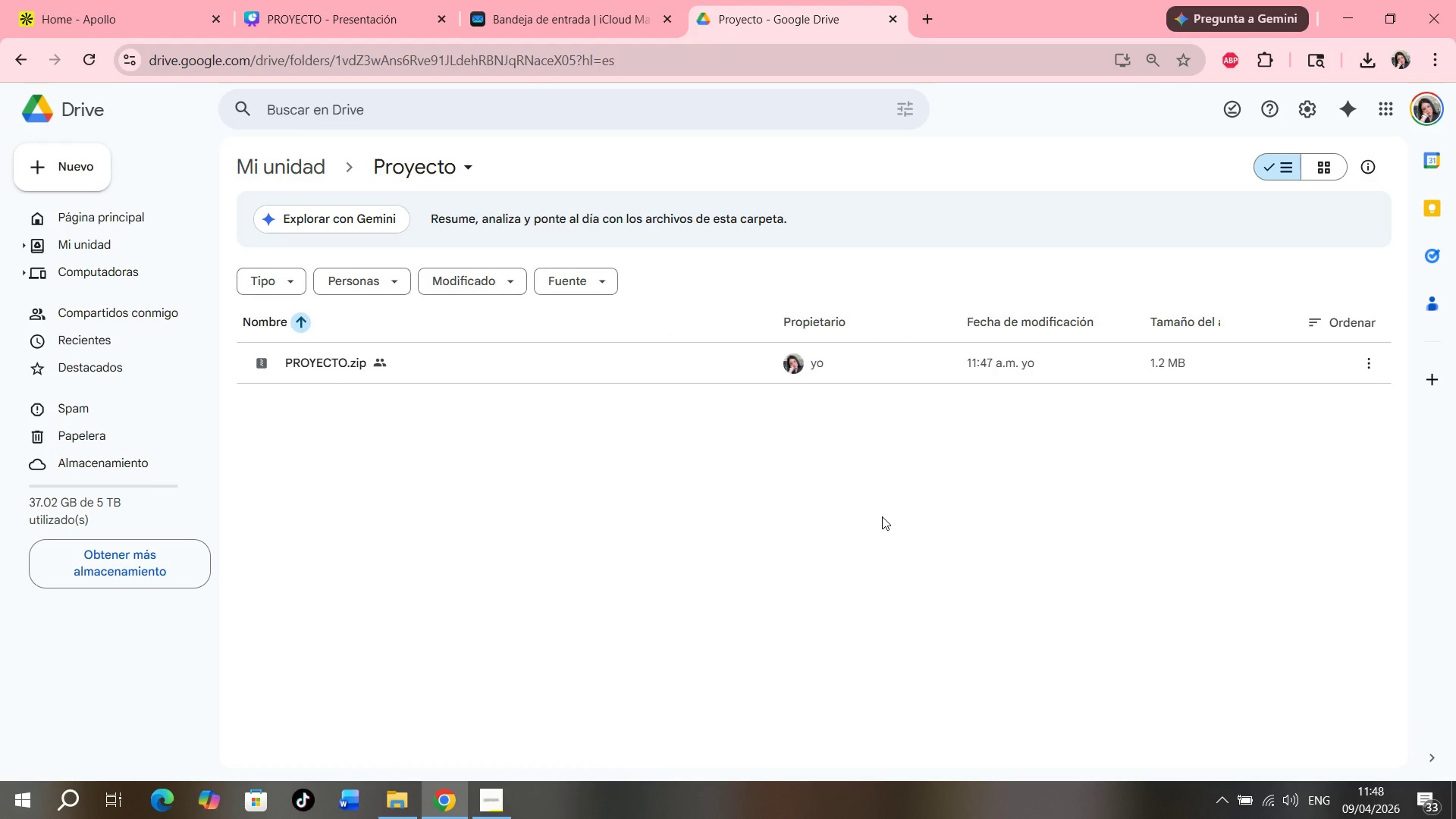 
scroll: coordinate [882, 516], scroll_direction: down, amount: 1.0
 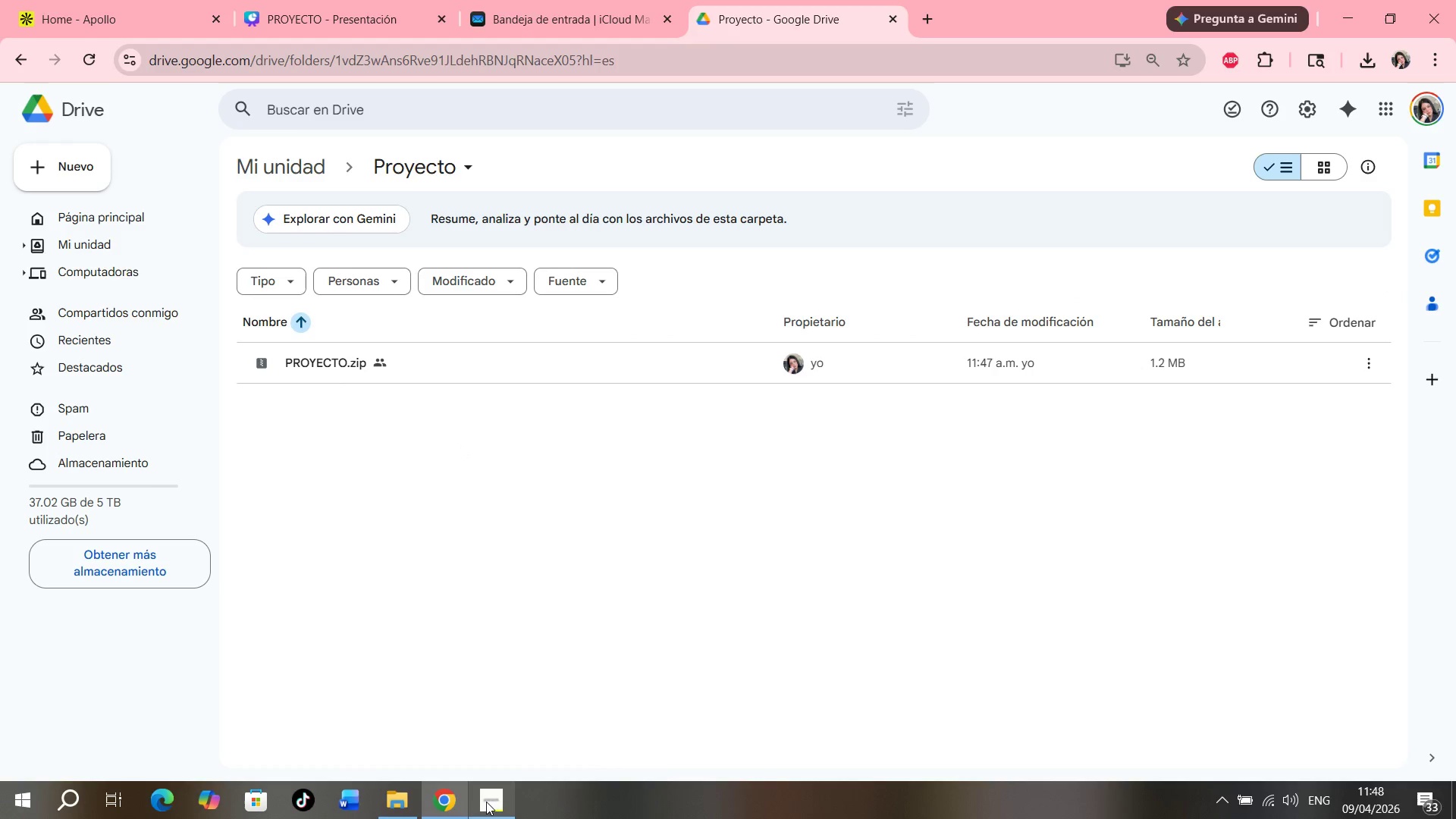 
left_click([486, 802])